 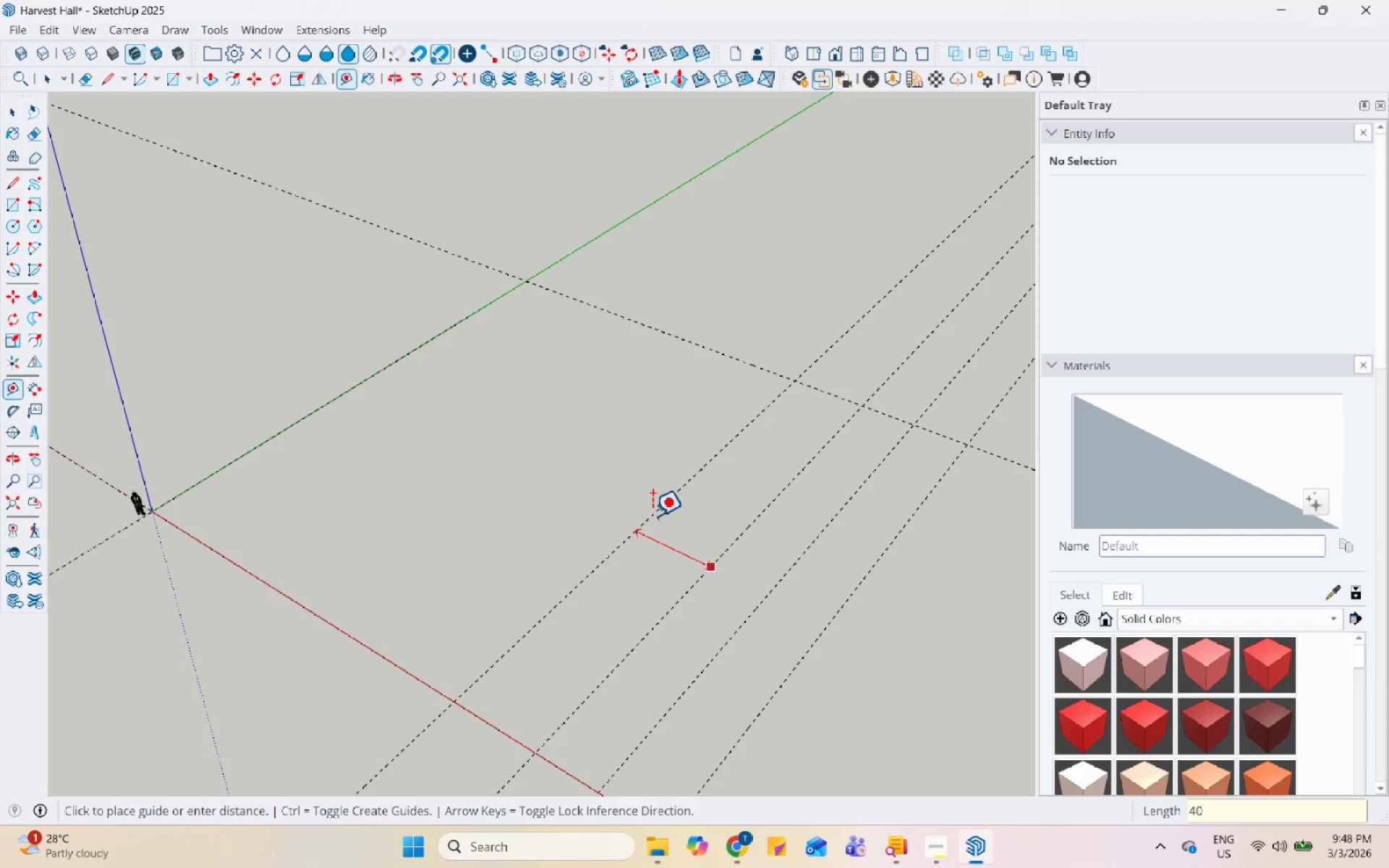 
key(Numpad0)
 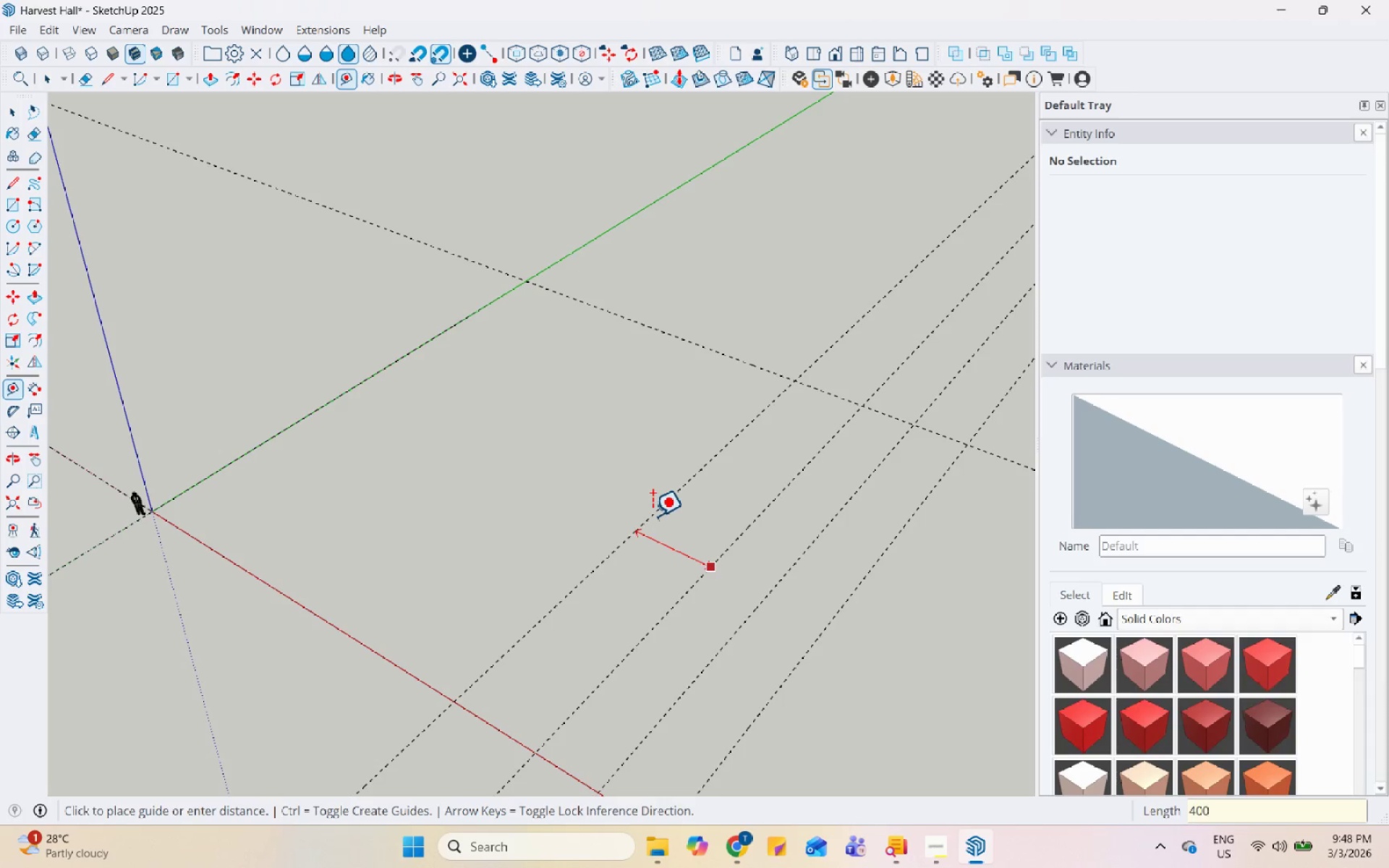 
key(Numpad0)
 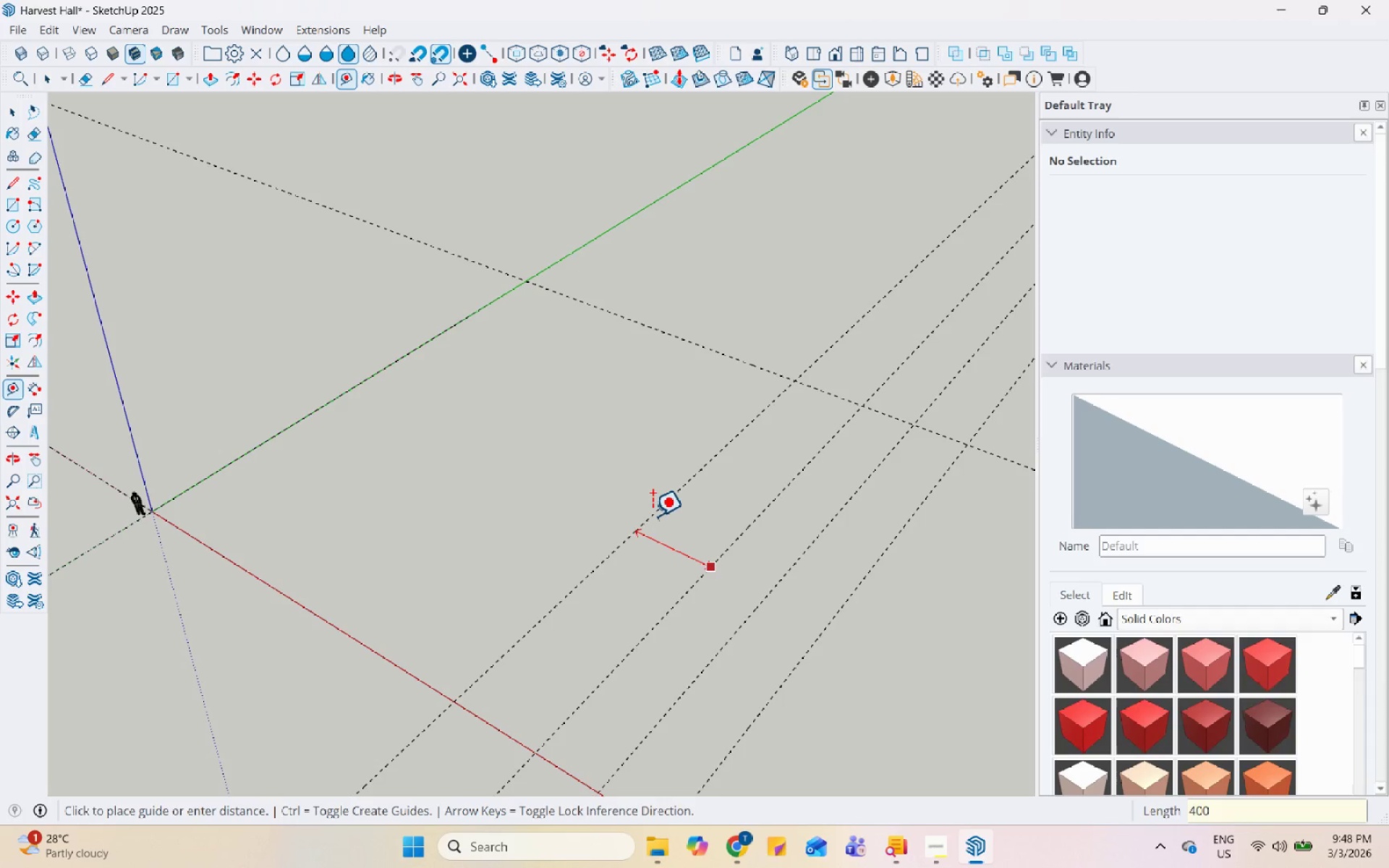 
key(Numpad0)
 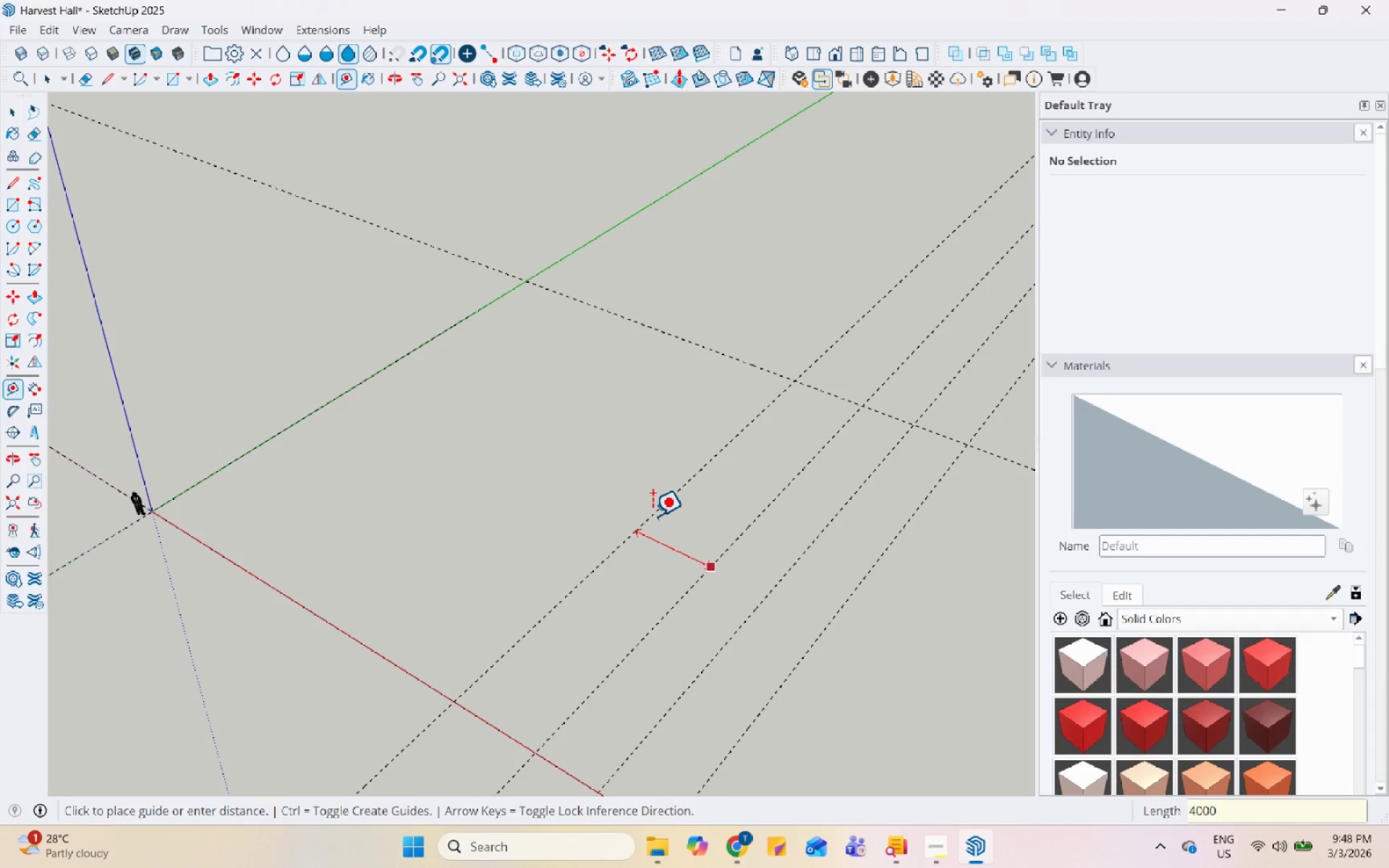 
key(Enter)
 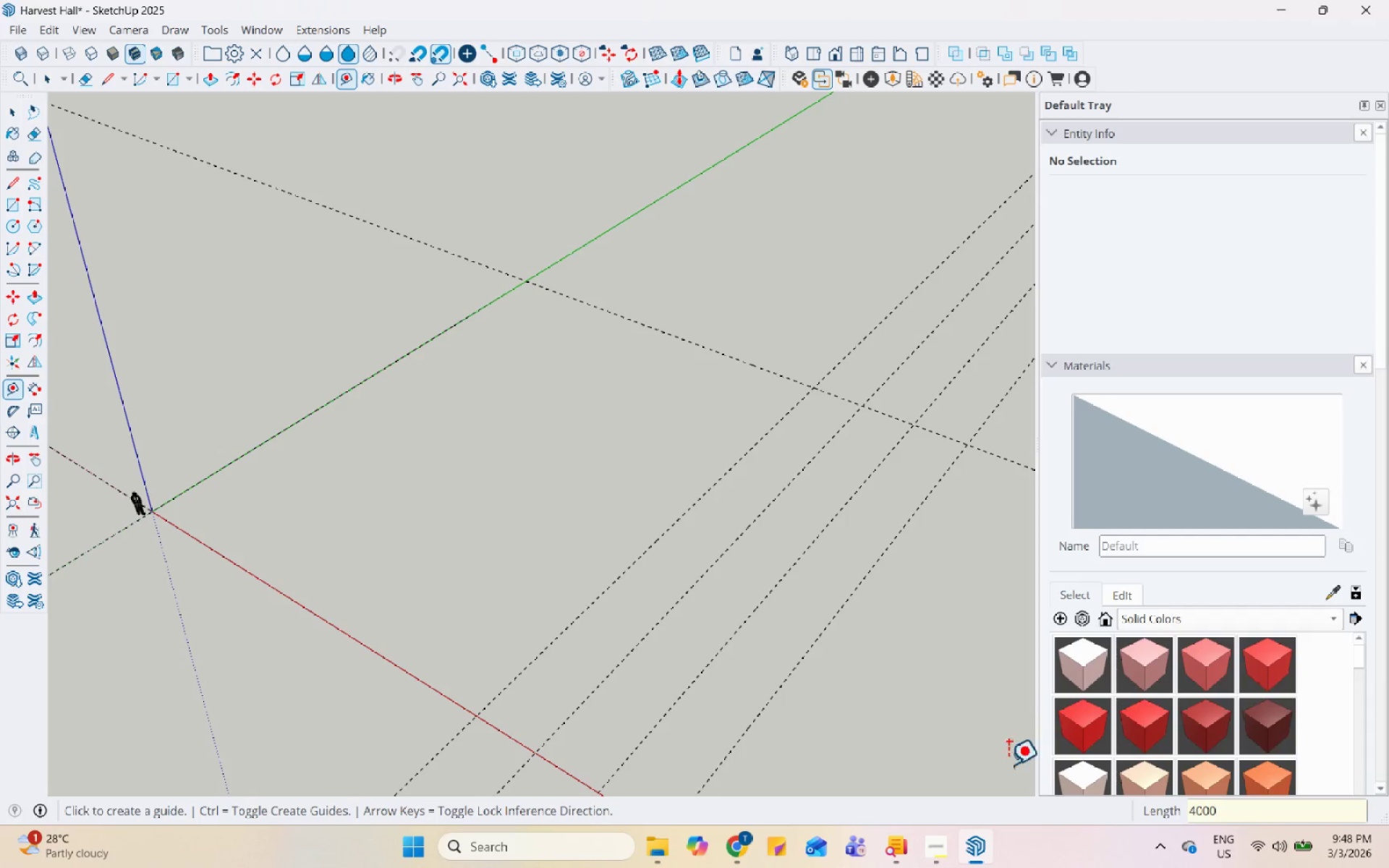 
left_click([947, 843])